 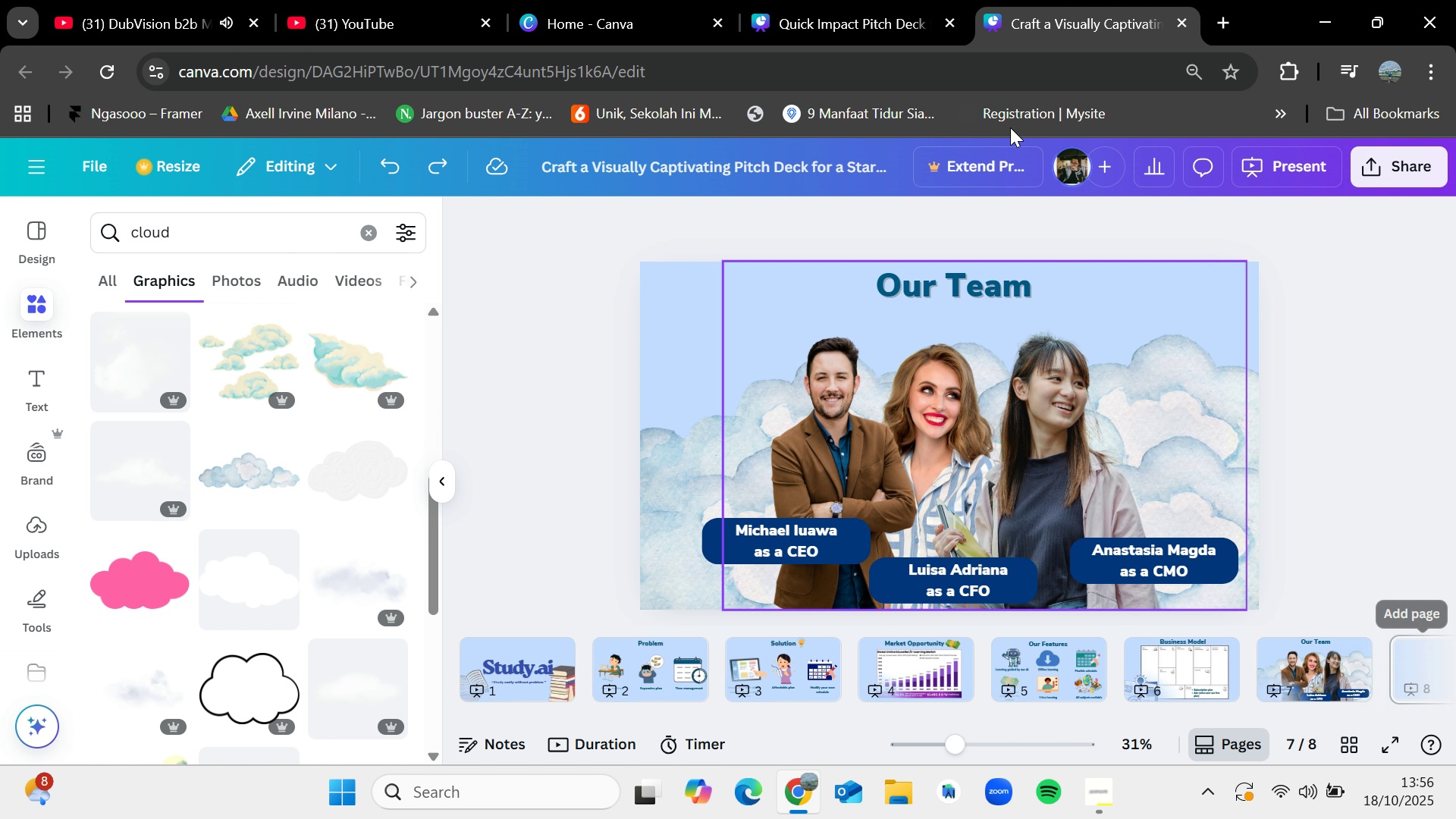 
left_click([892, 0])
 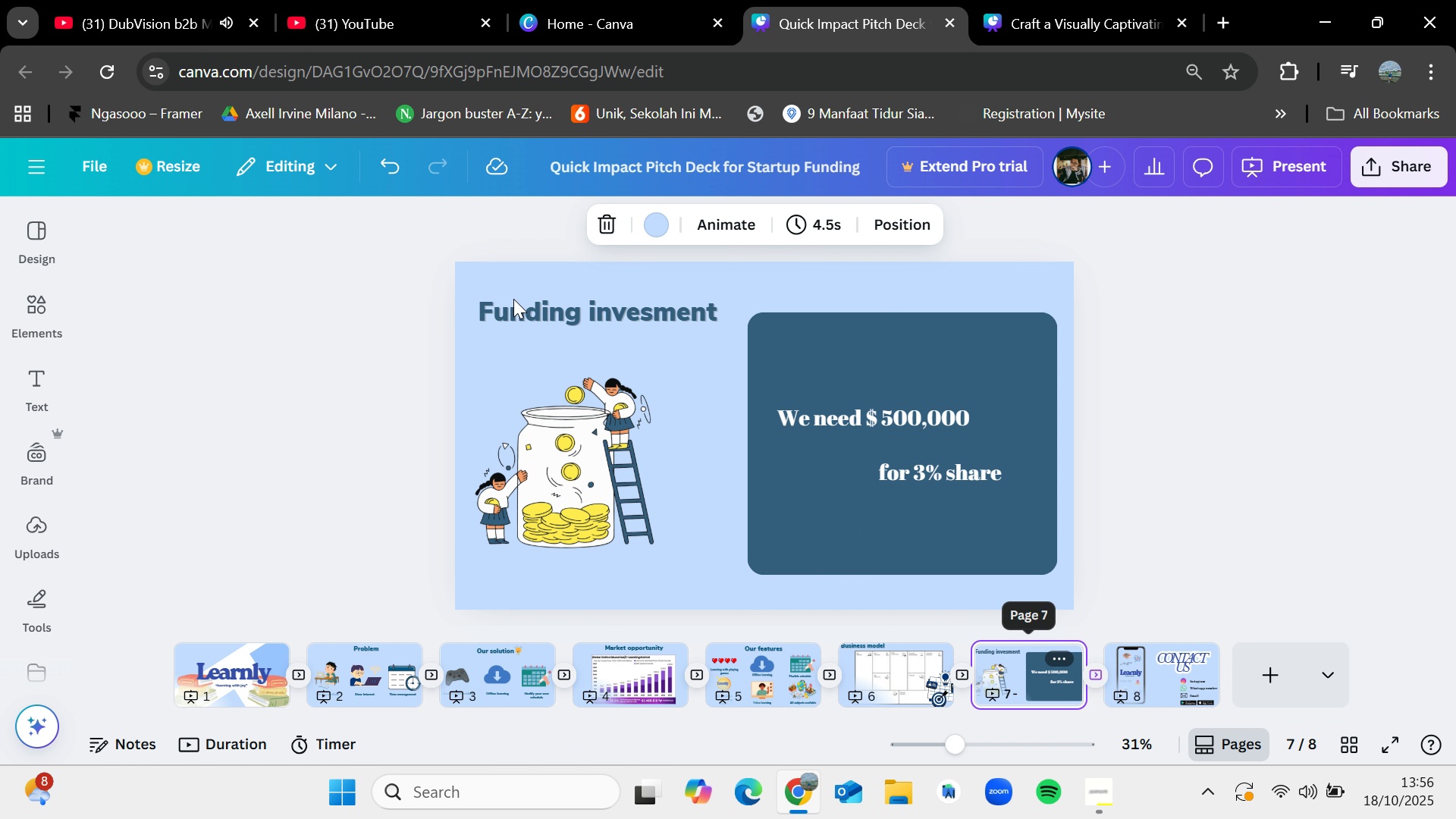 
left_click_drag(start_coordinate=[413, 290], to_coordinate=[1172, 586])
 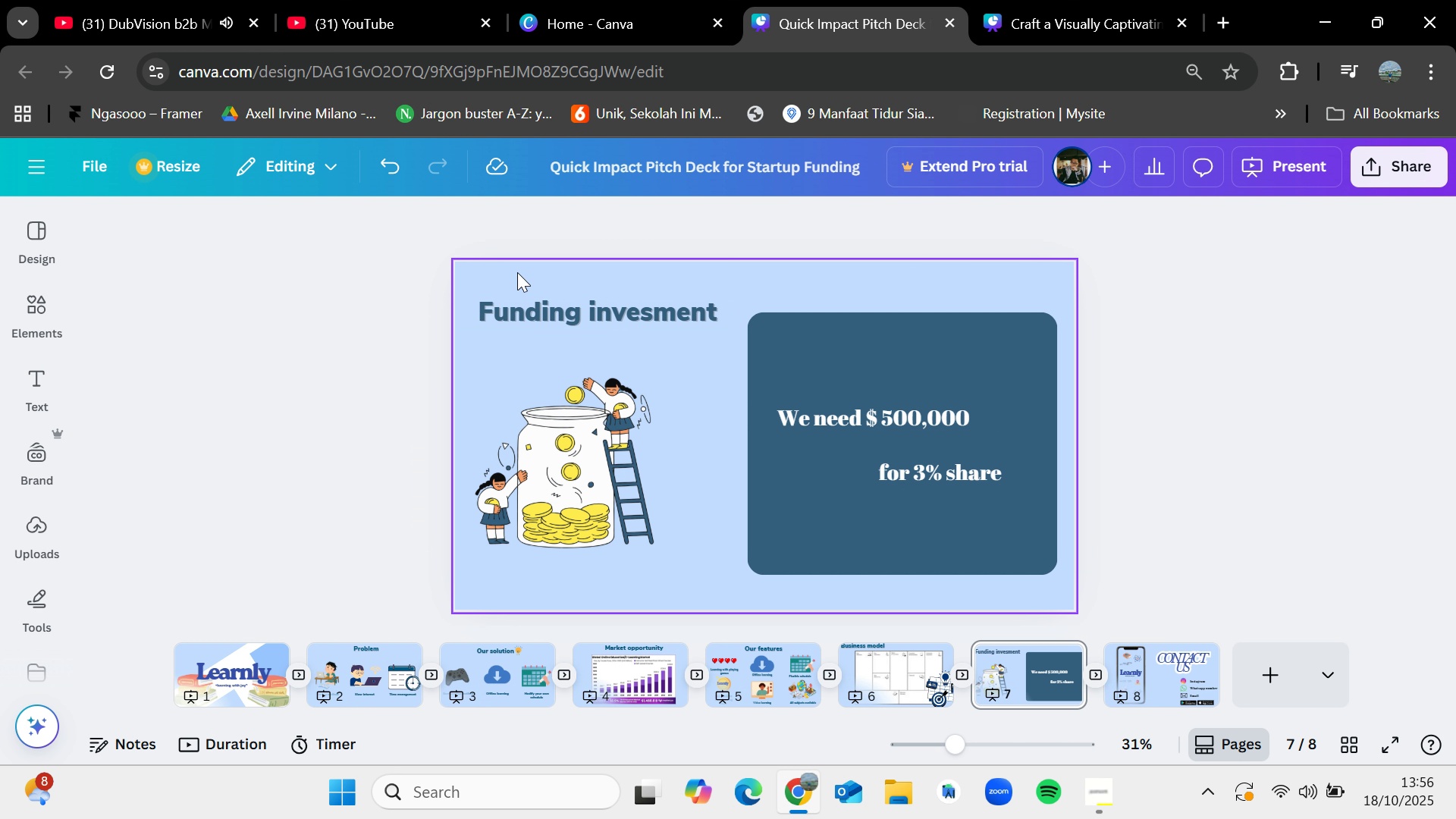 
left_click_drag(start_coordinate=[491, 293], to_coordinate=[1396, 593])
 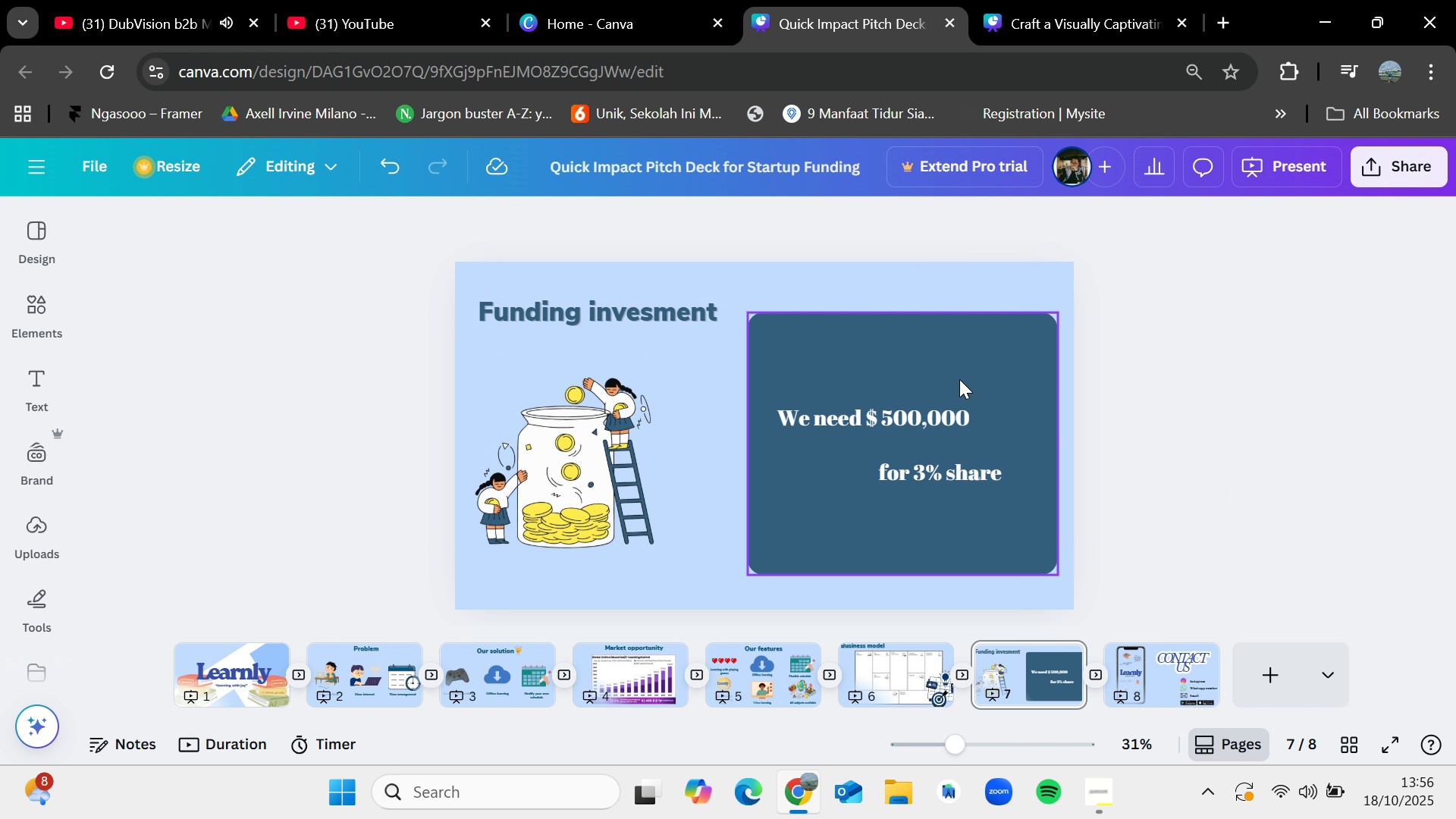 
left_click([959, 379])
 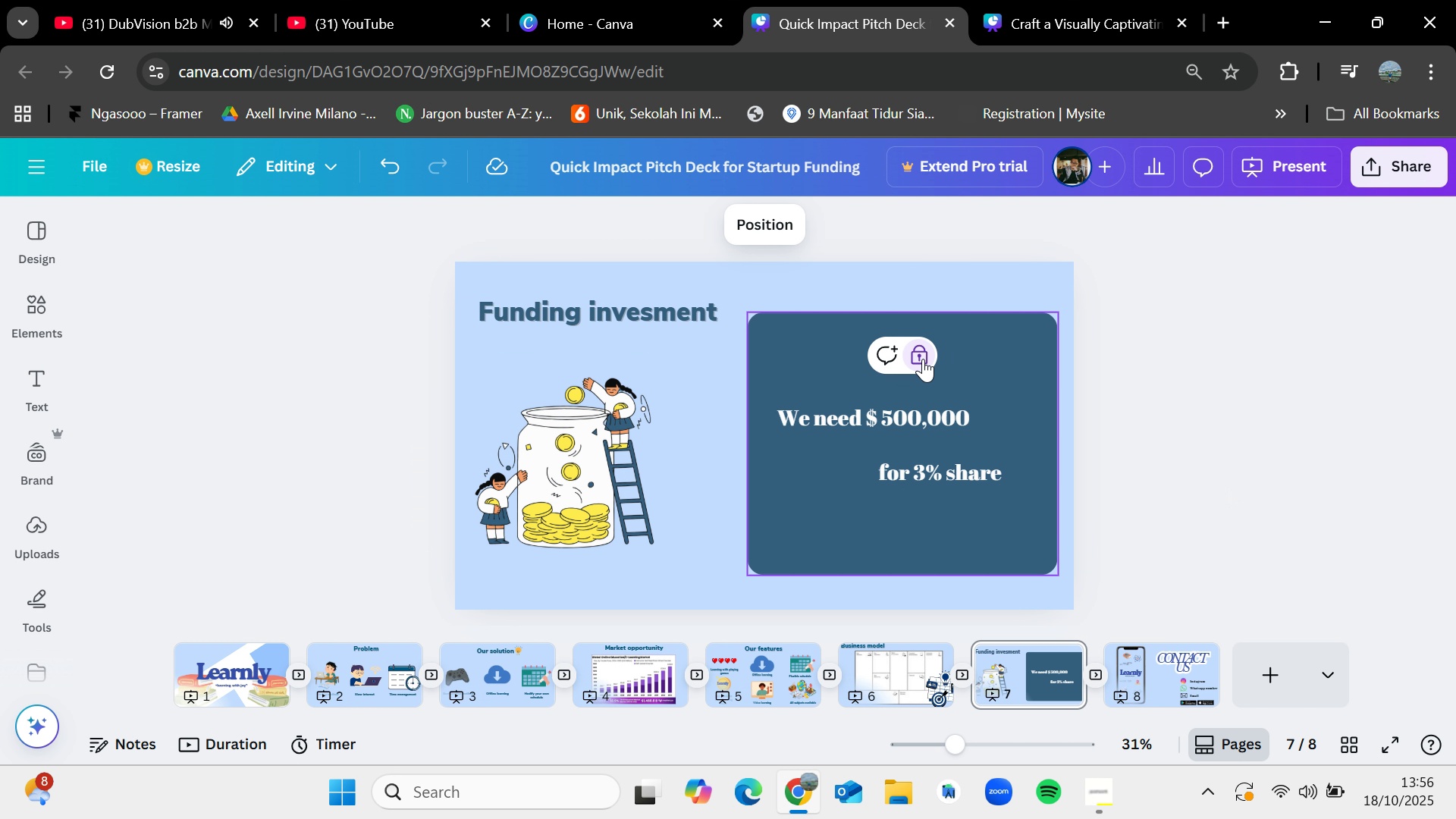 
left_click([923, 359])
 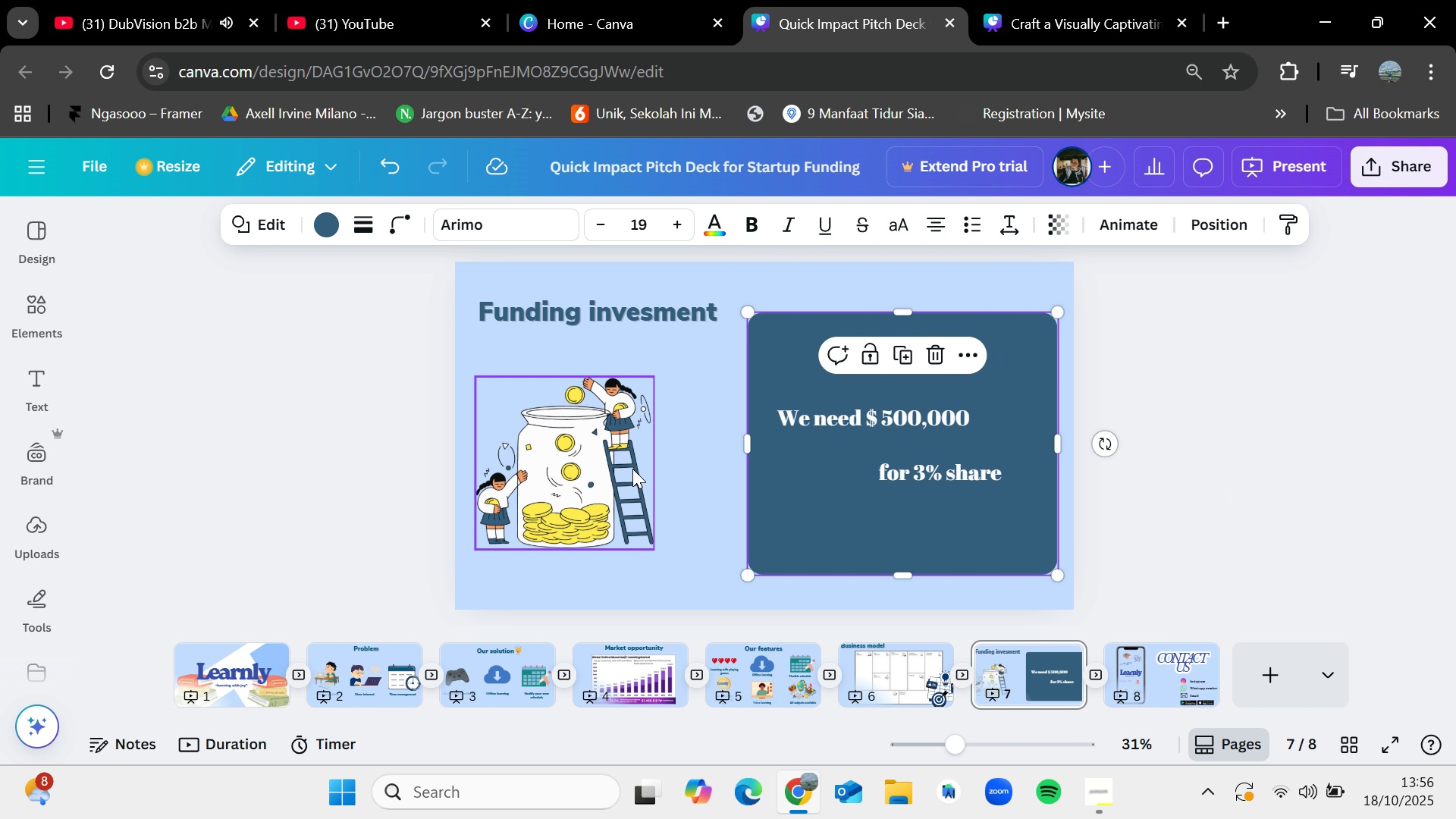 
left_click([632, 469])
 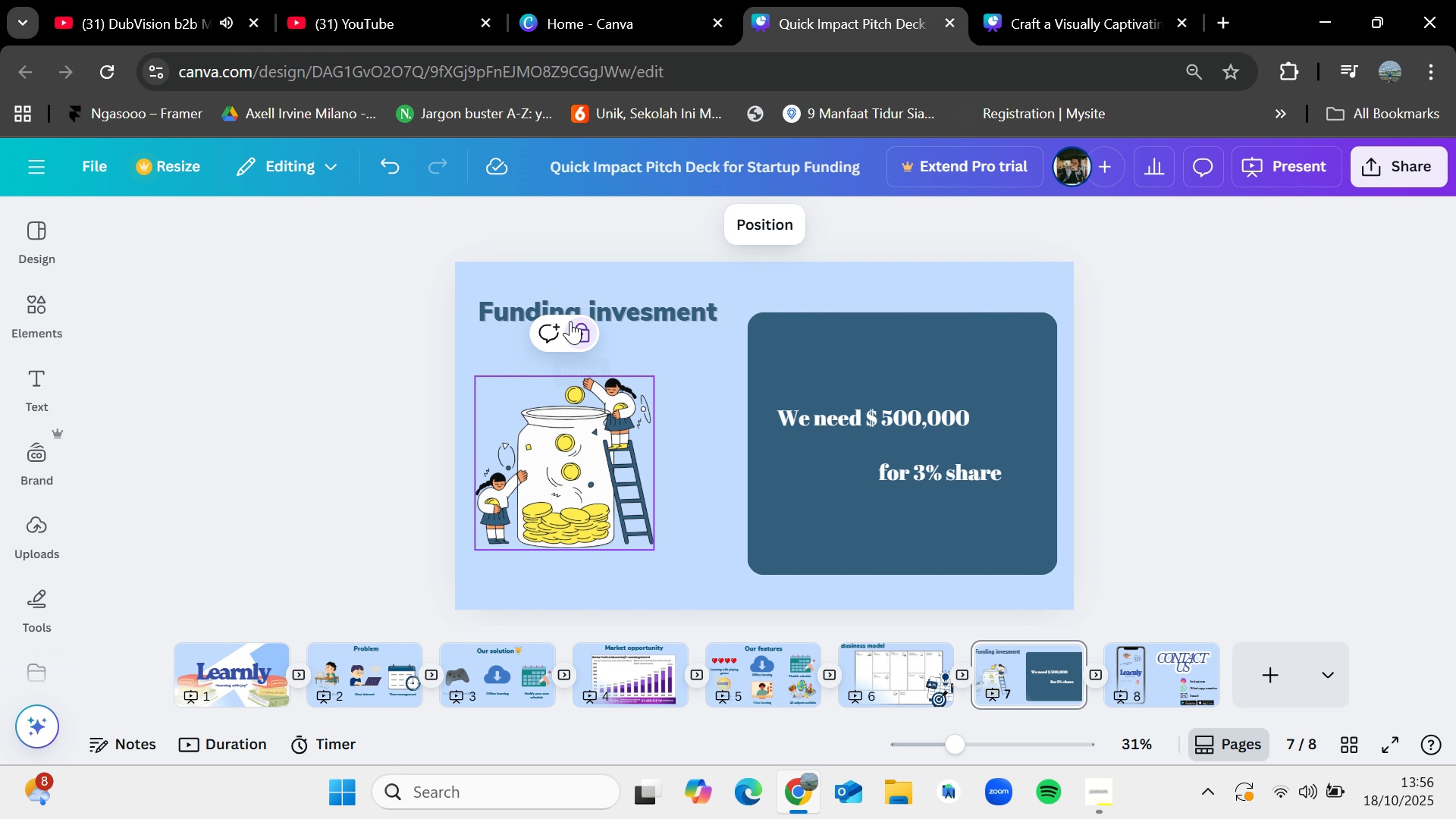 
left_click([570, 321])
 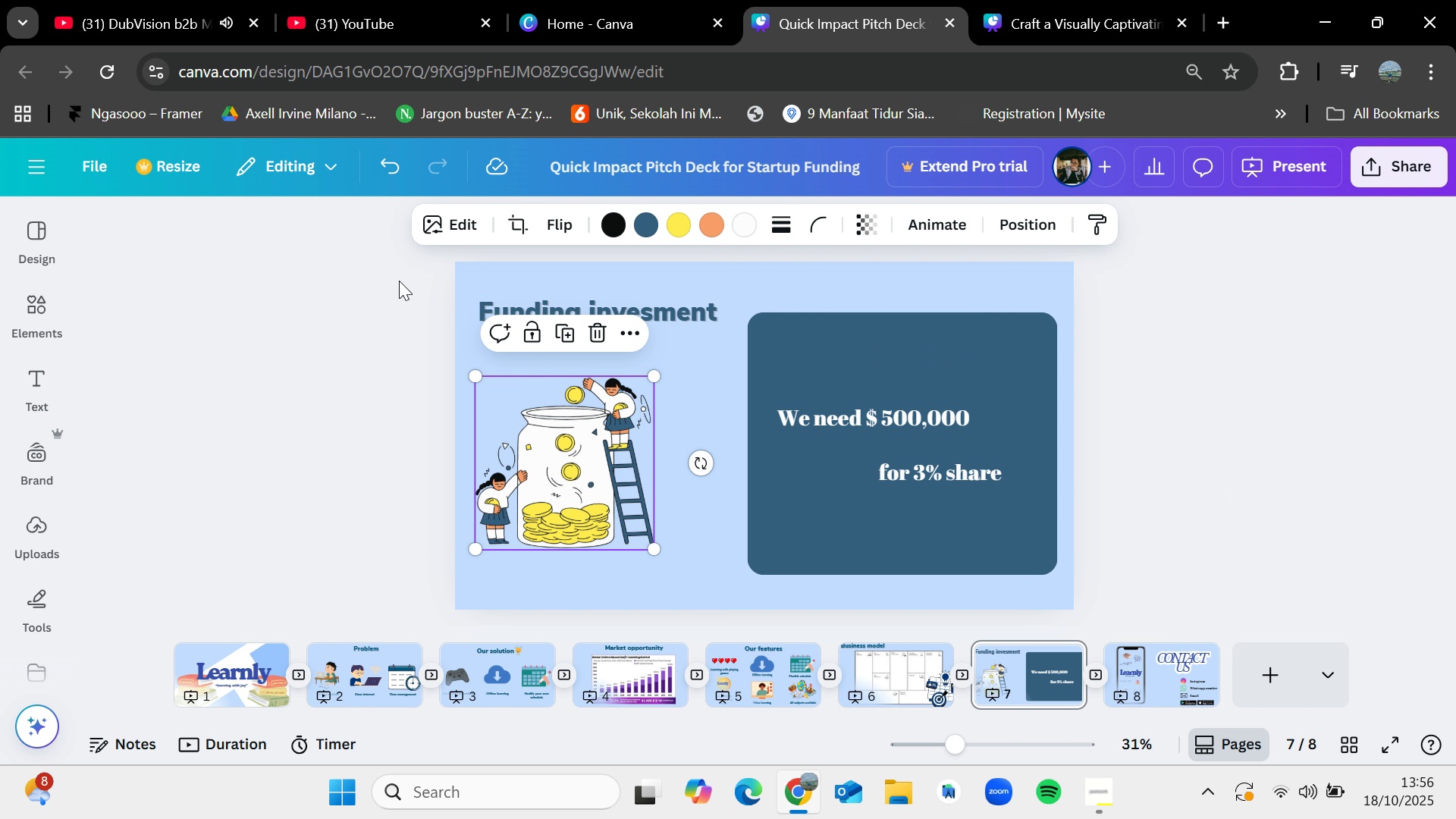 
left_click([399, 281])
 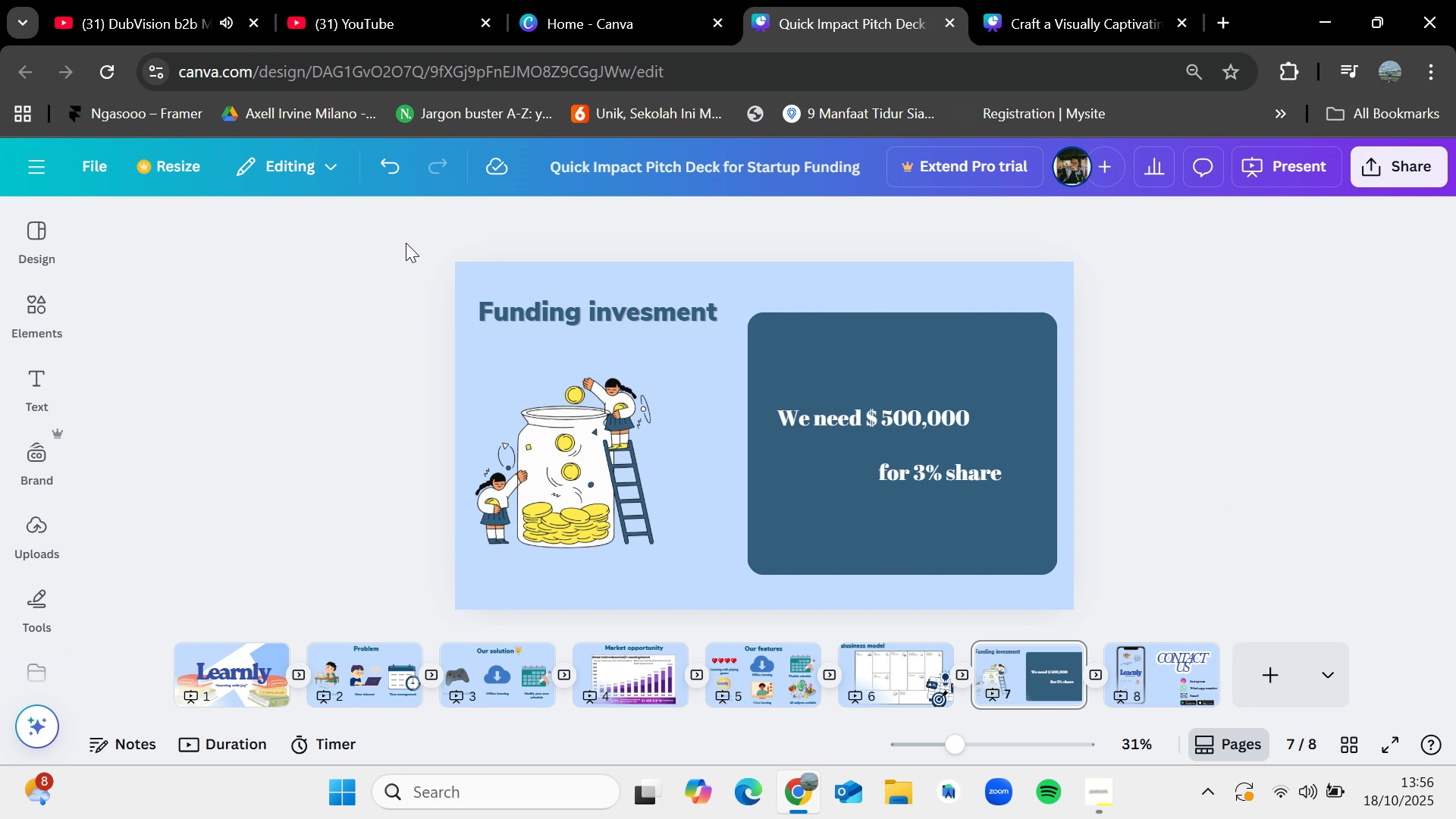 
left_click_drag(start_coordinate=[405, 243], to_coordinate=[1373, 633])
 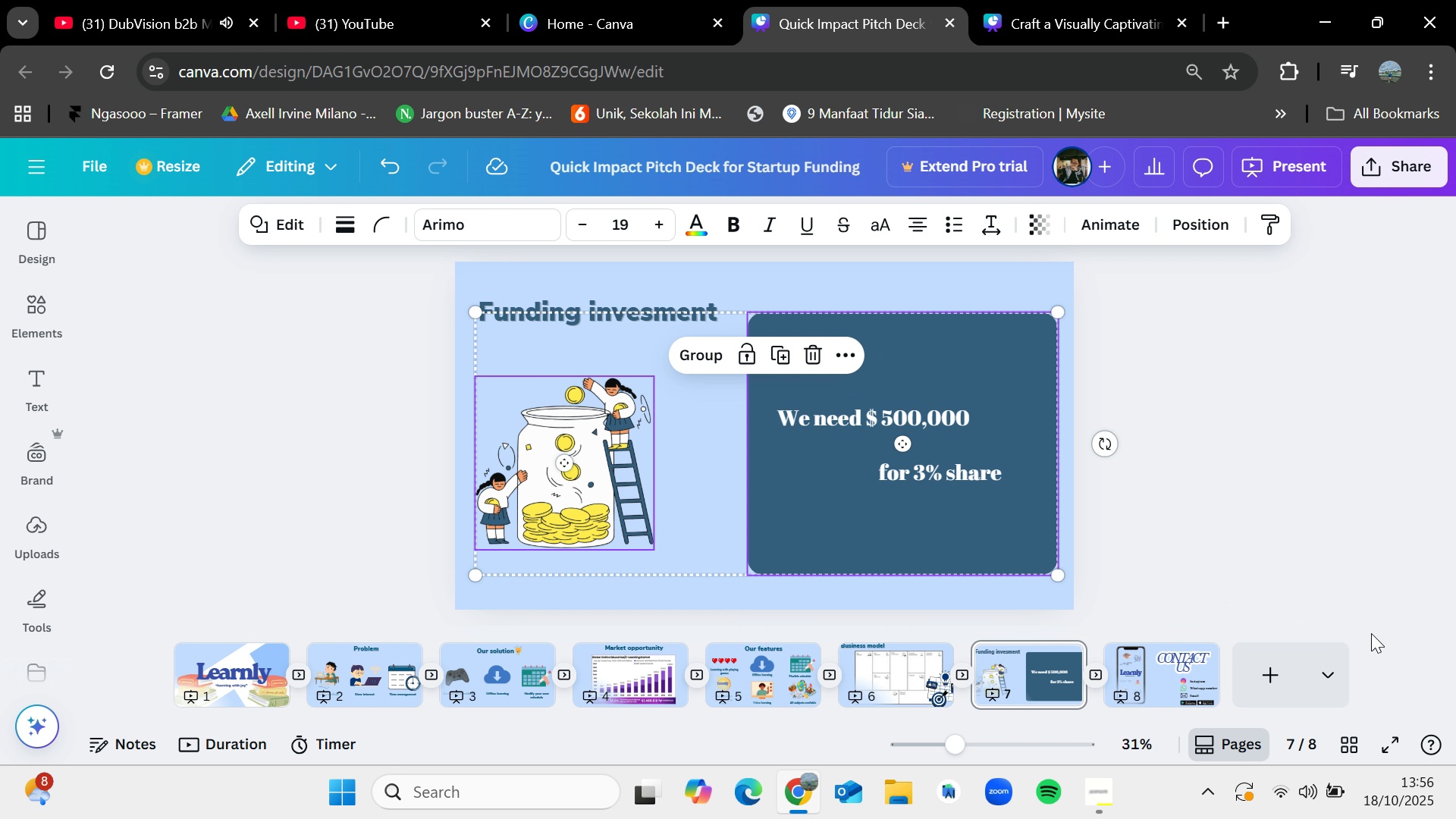 
key(Control+C)
 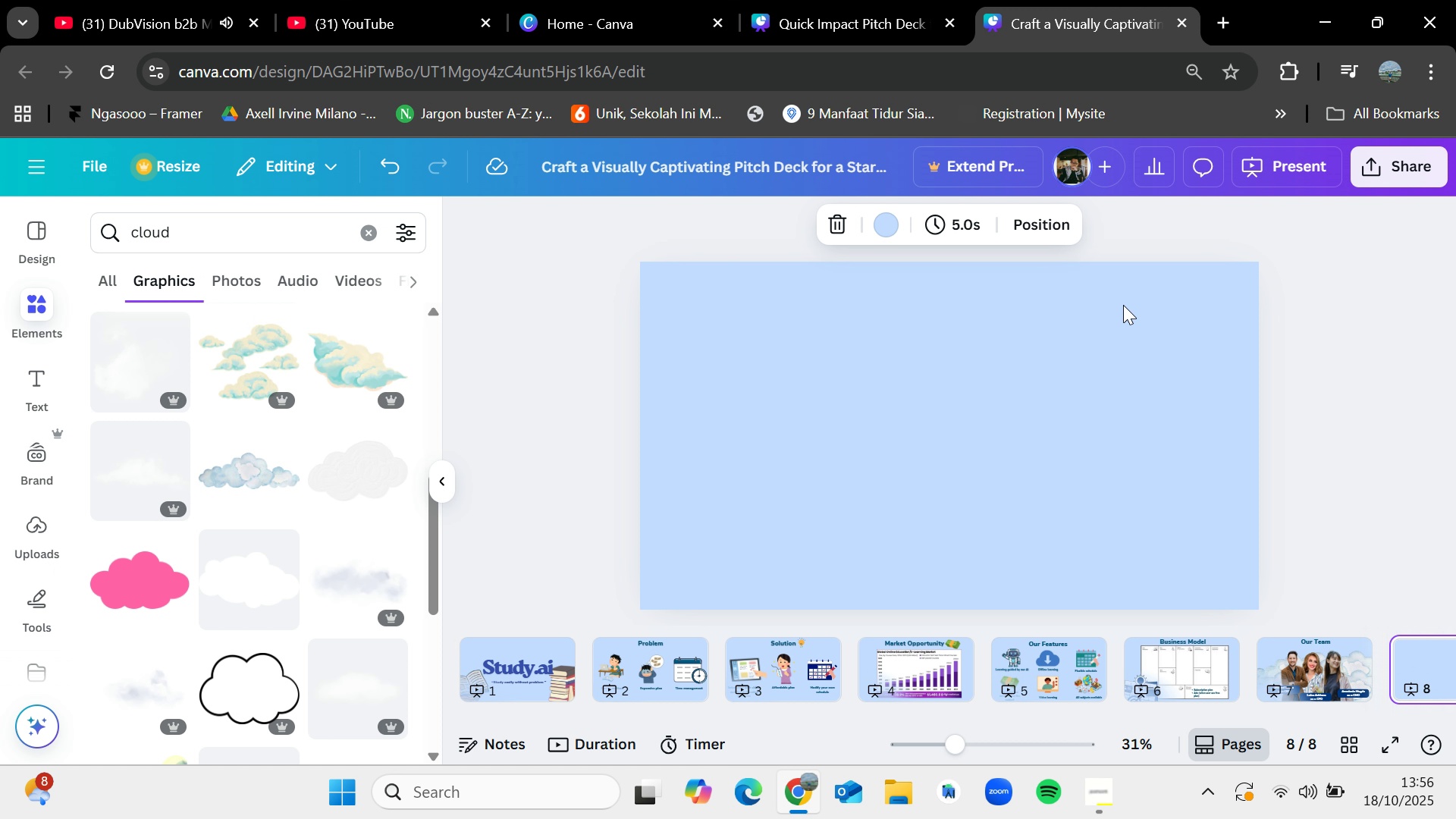 
key(Control+V)
 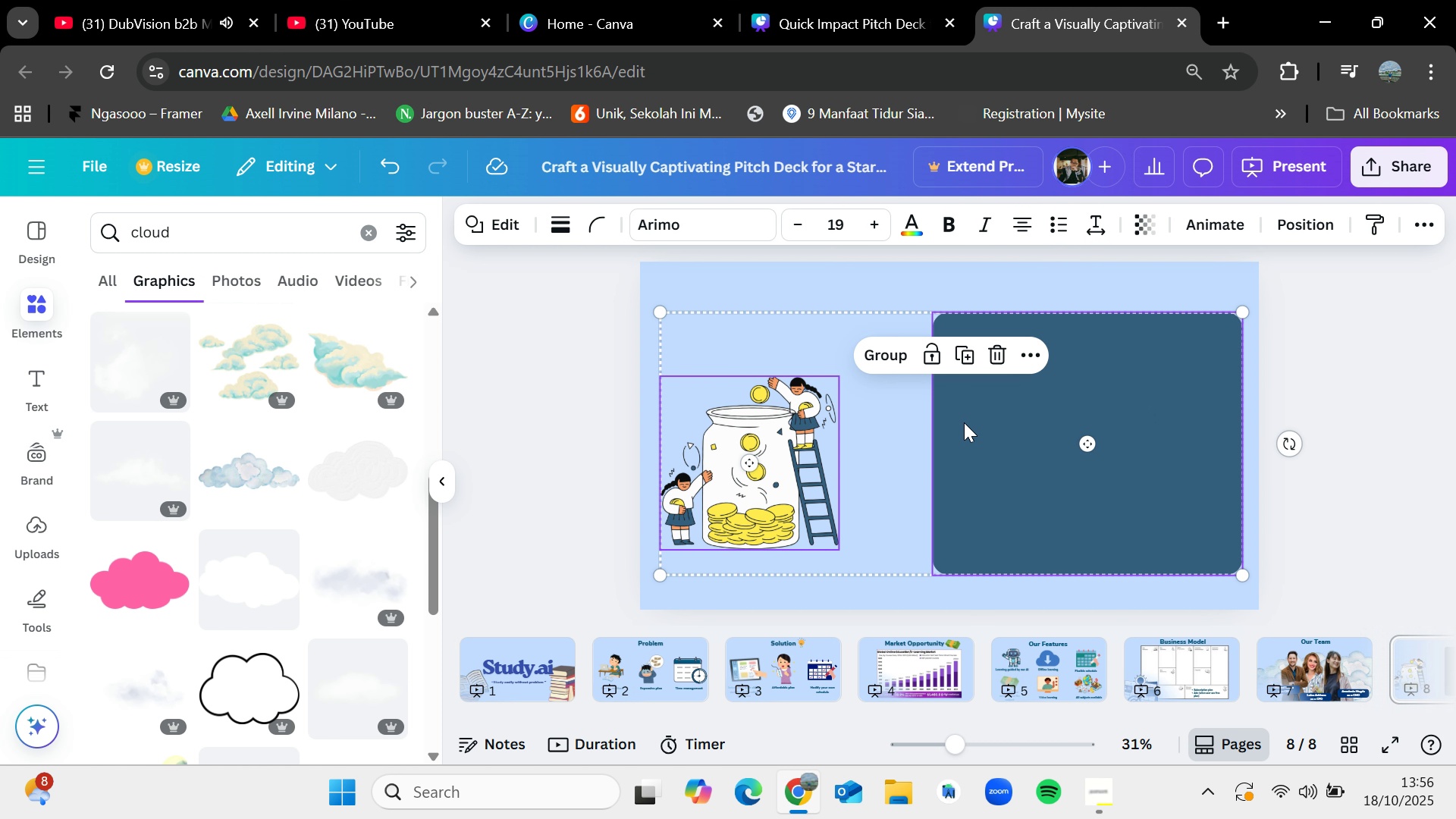 
left_click([852, 0])
 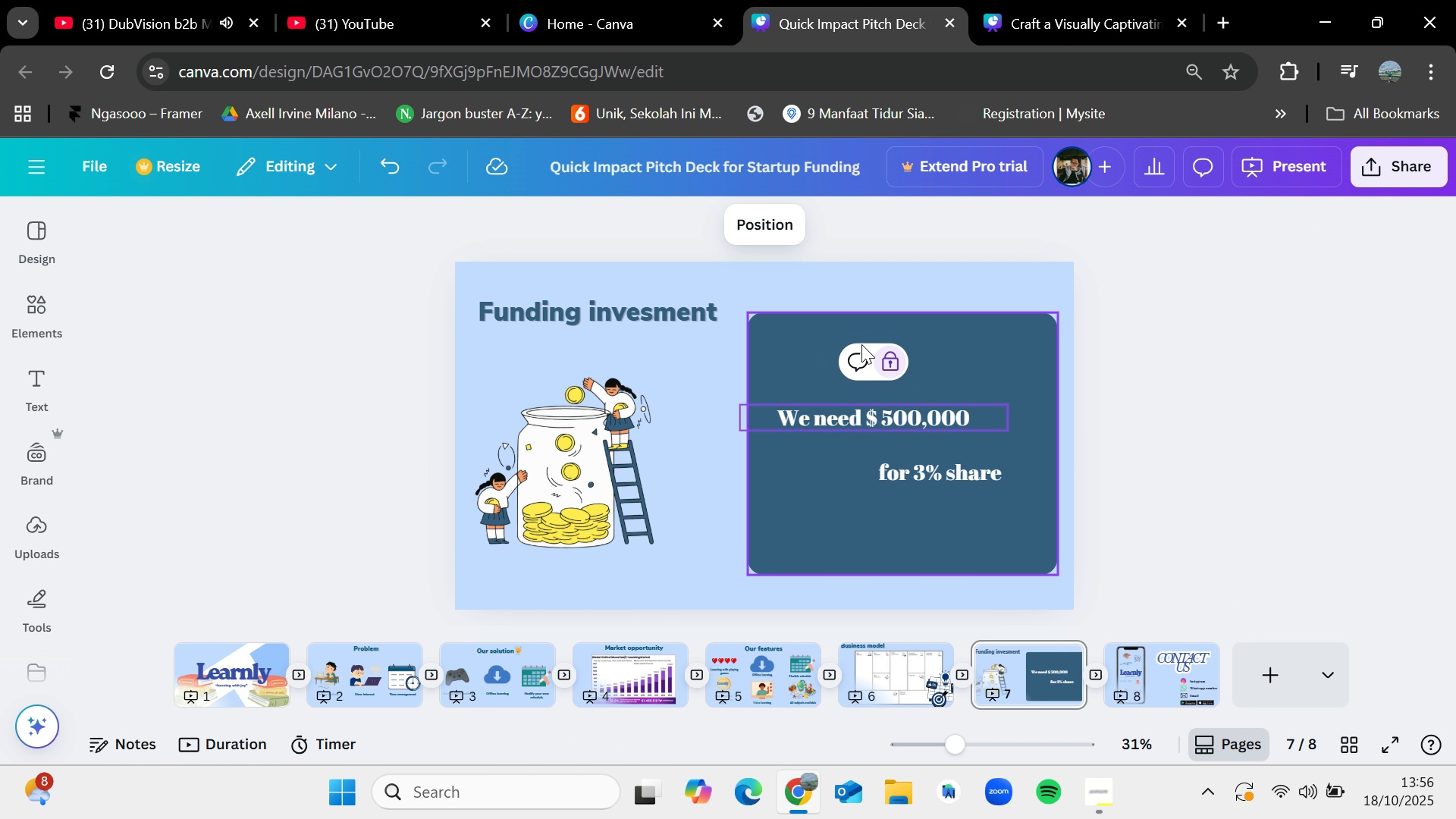 
left_click([885, 362])
 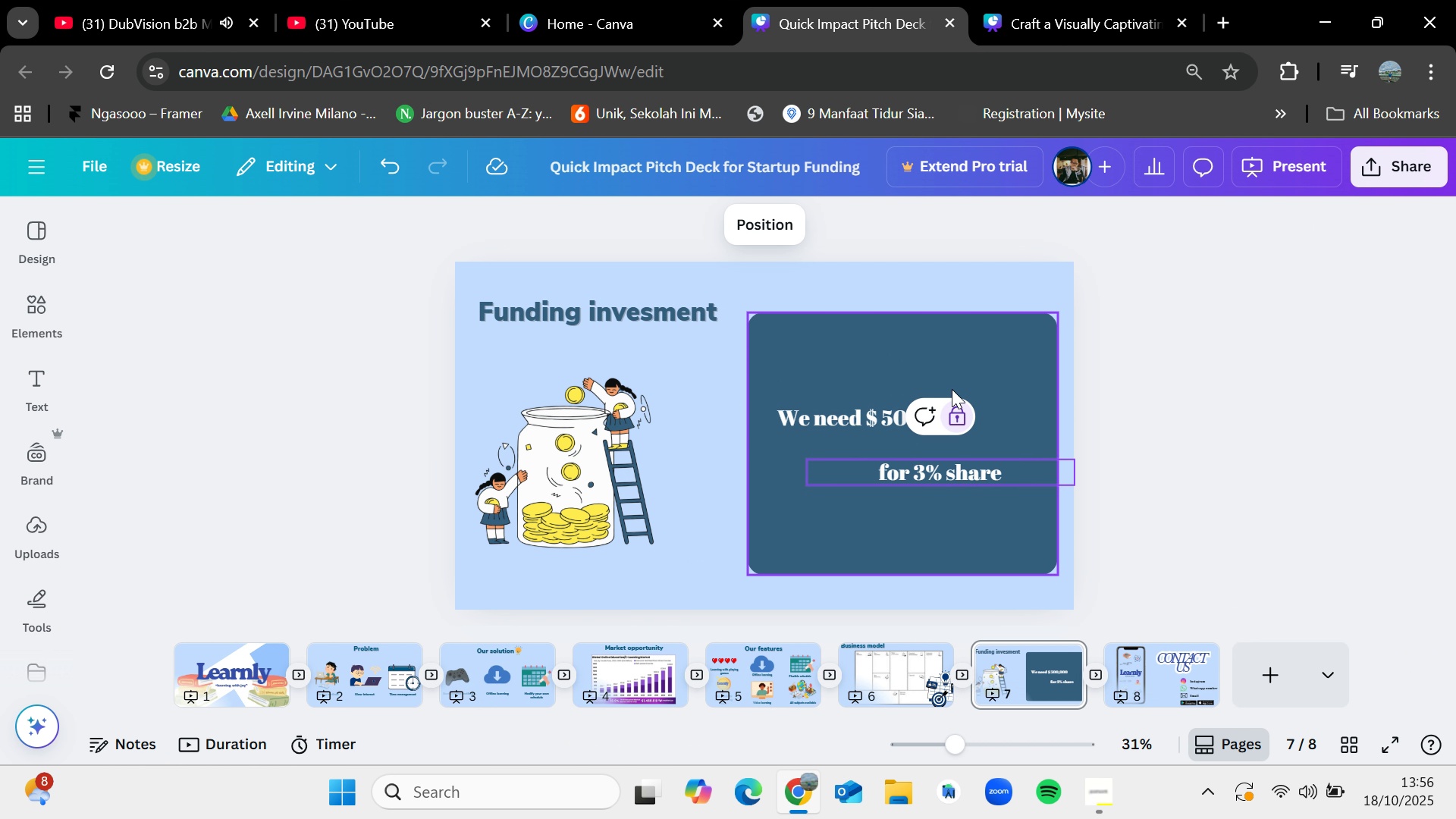 
left_click([952, 389])
 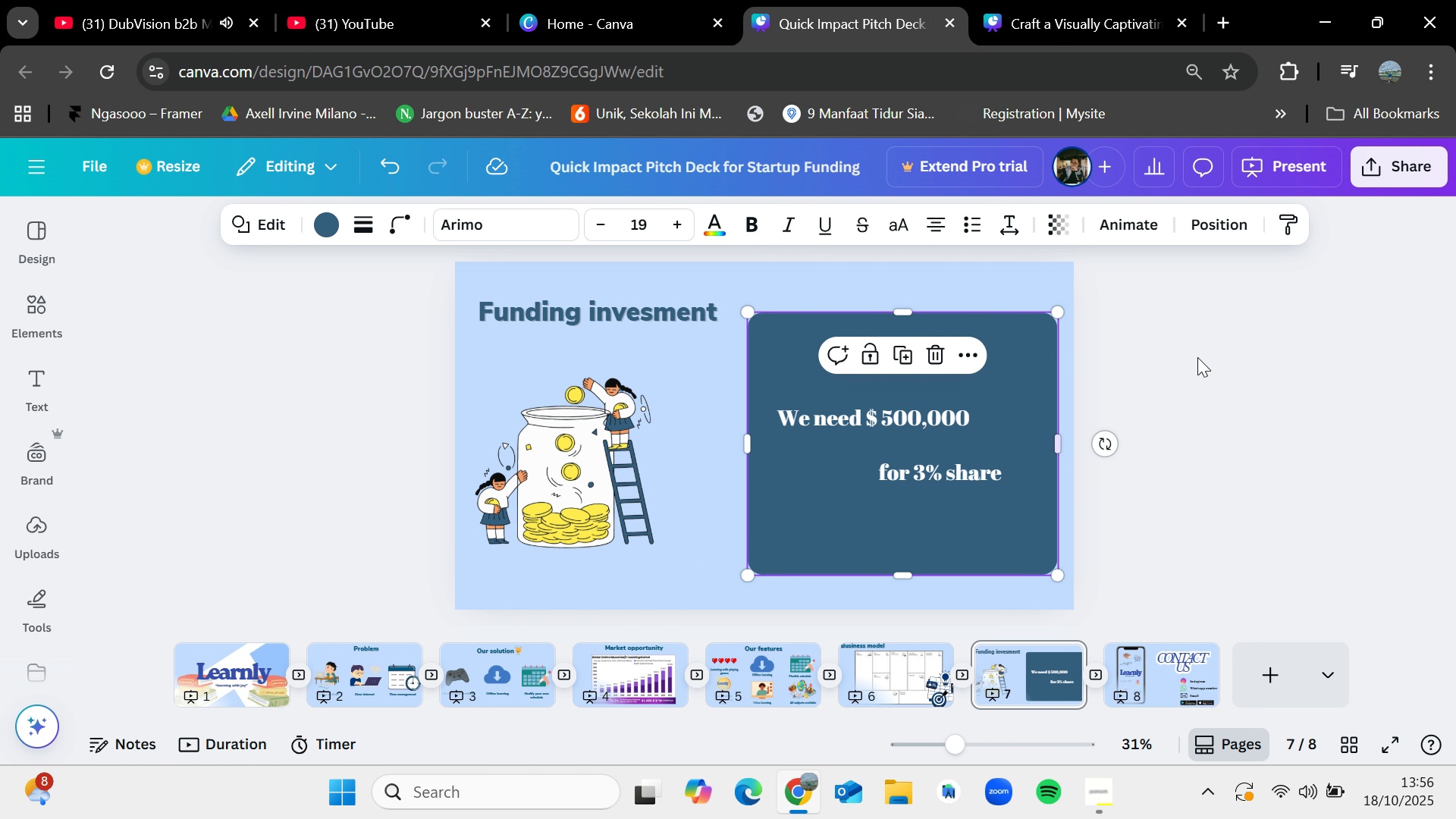 
left_click([1197, 357])
 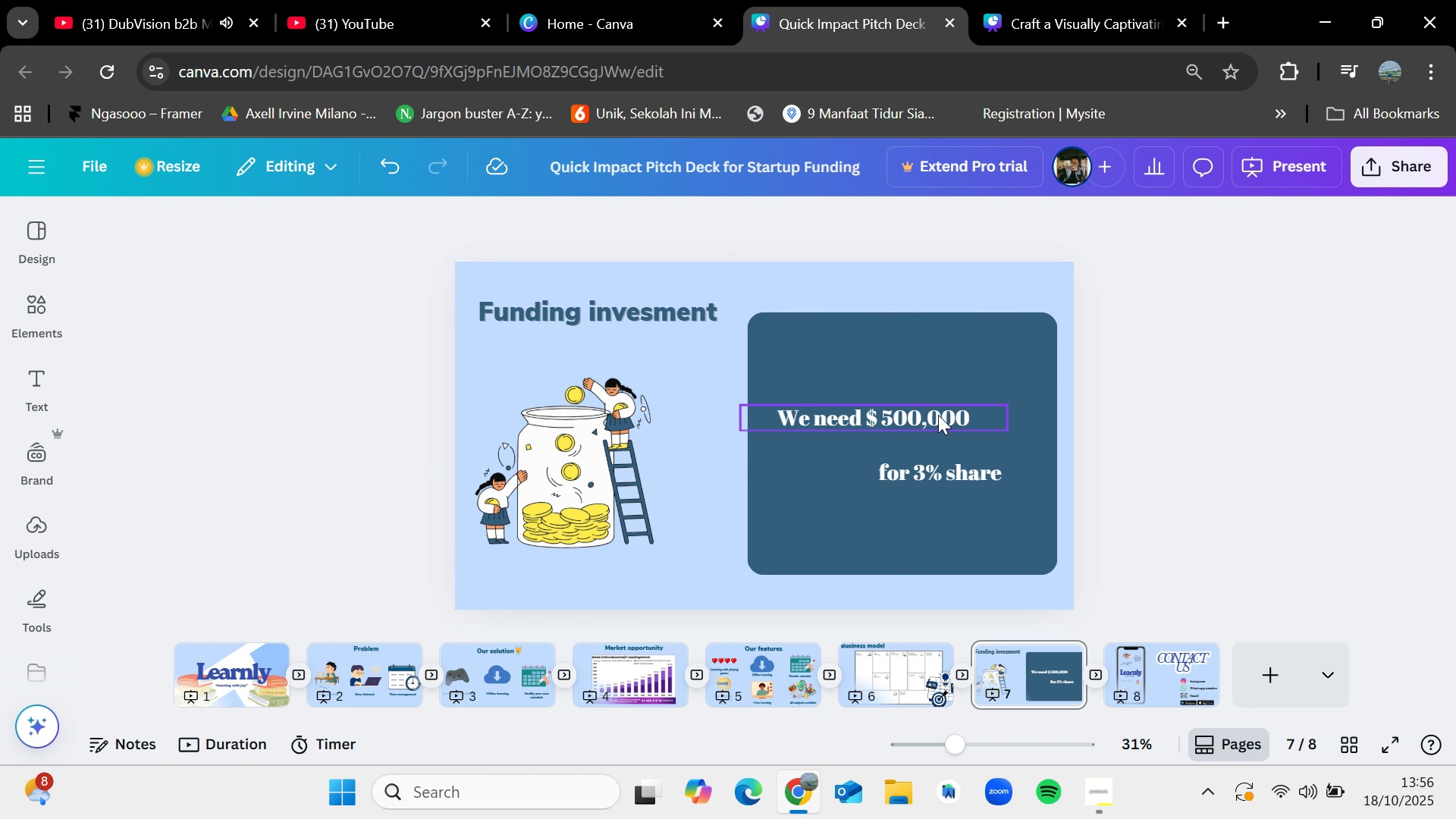 
left_click([938, 415])
 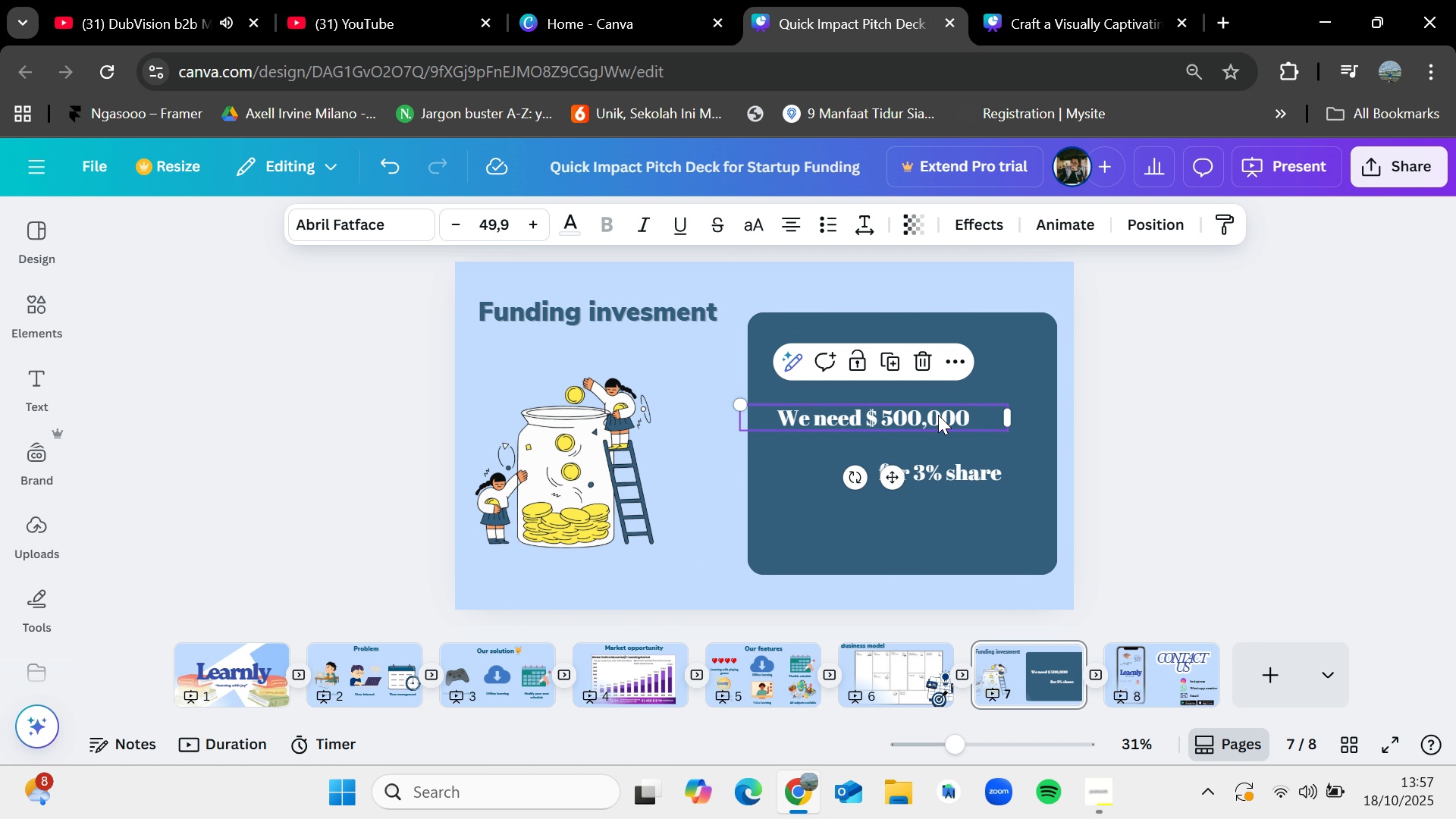 
hold_key(key=ShiftLeft, duration=1.0)